 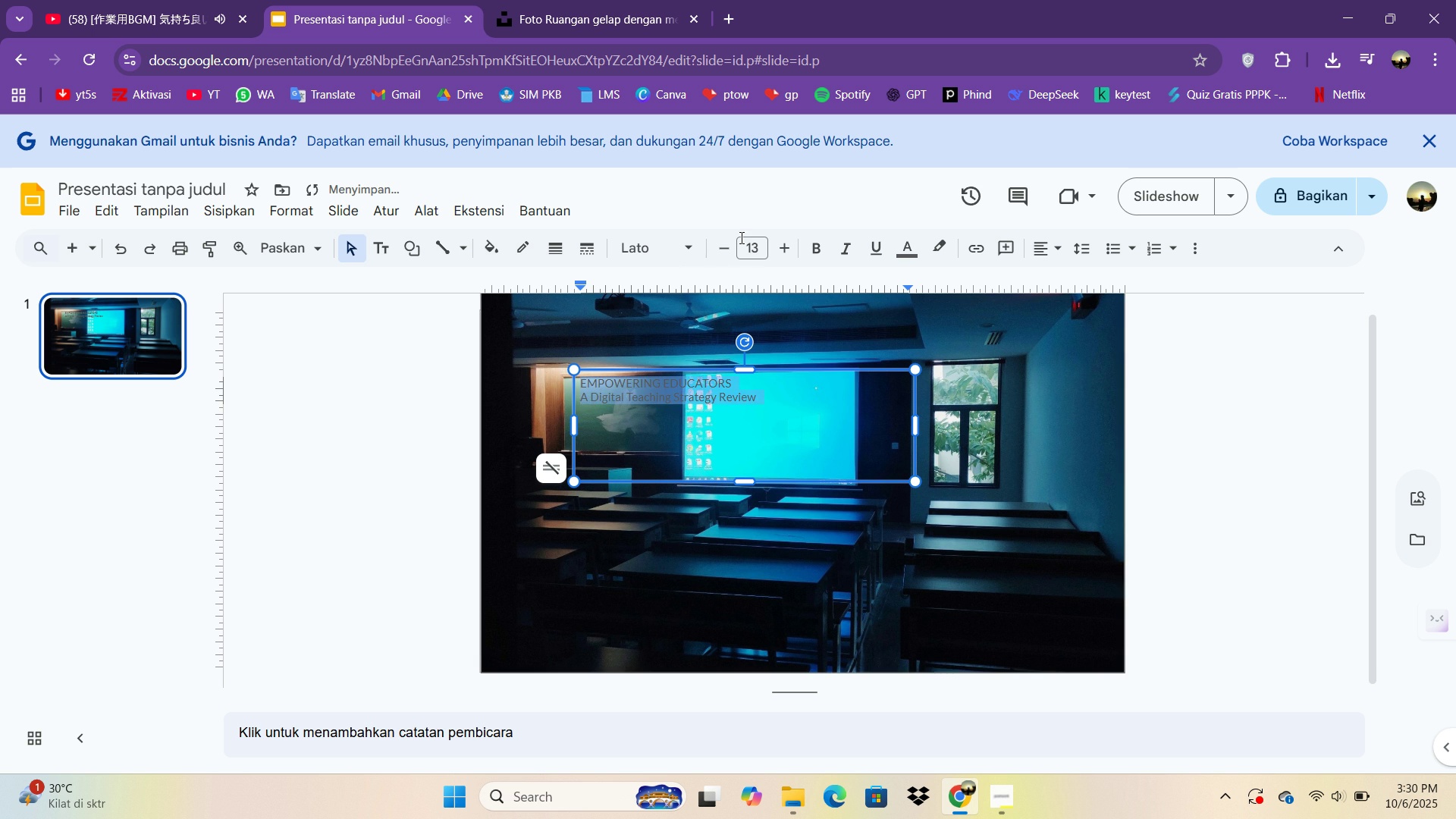 
double_click([789, 245])
 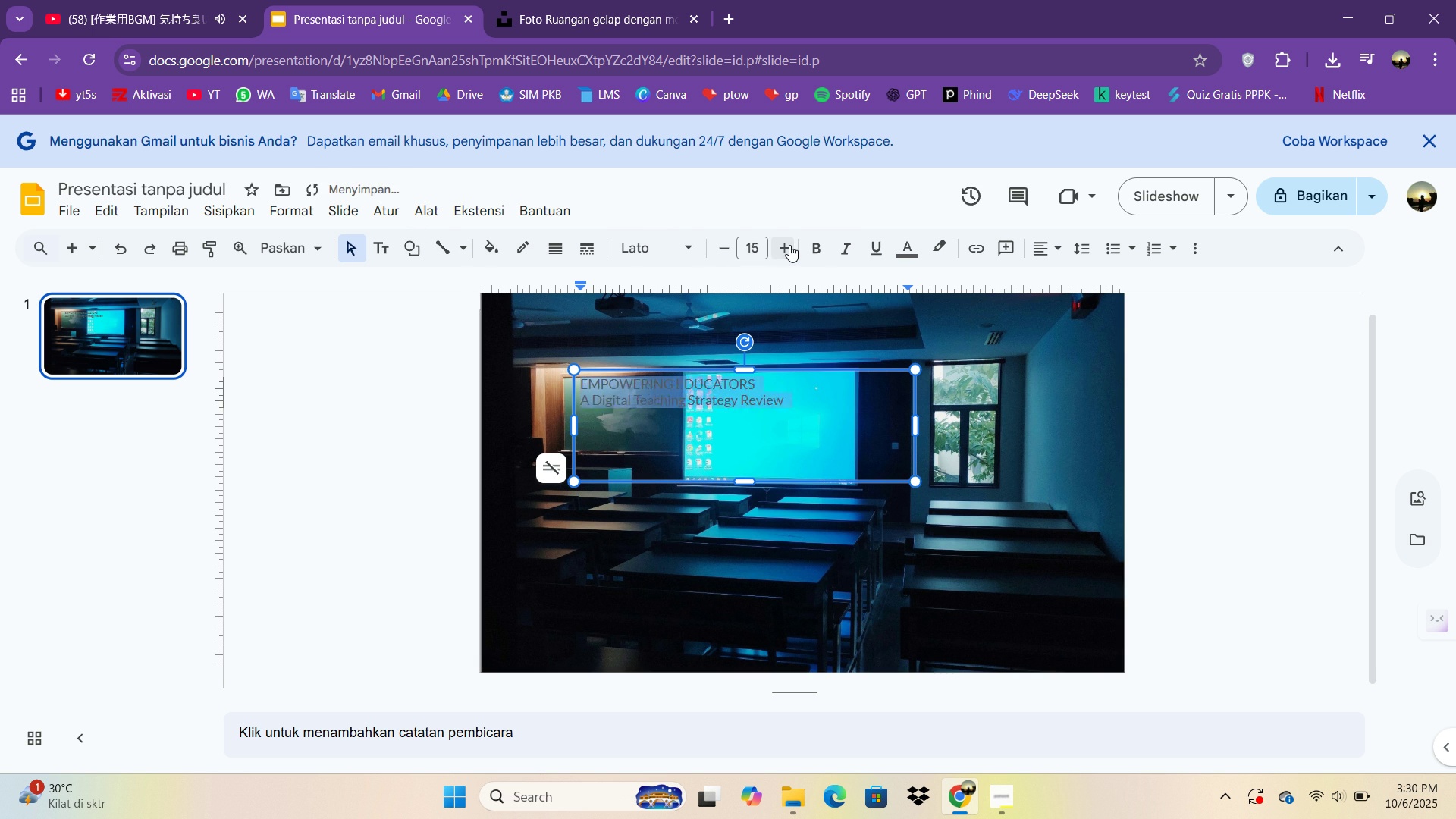 
triple_click([789, 245])
 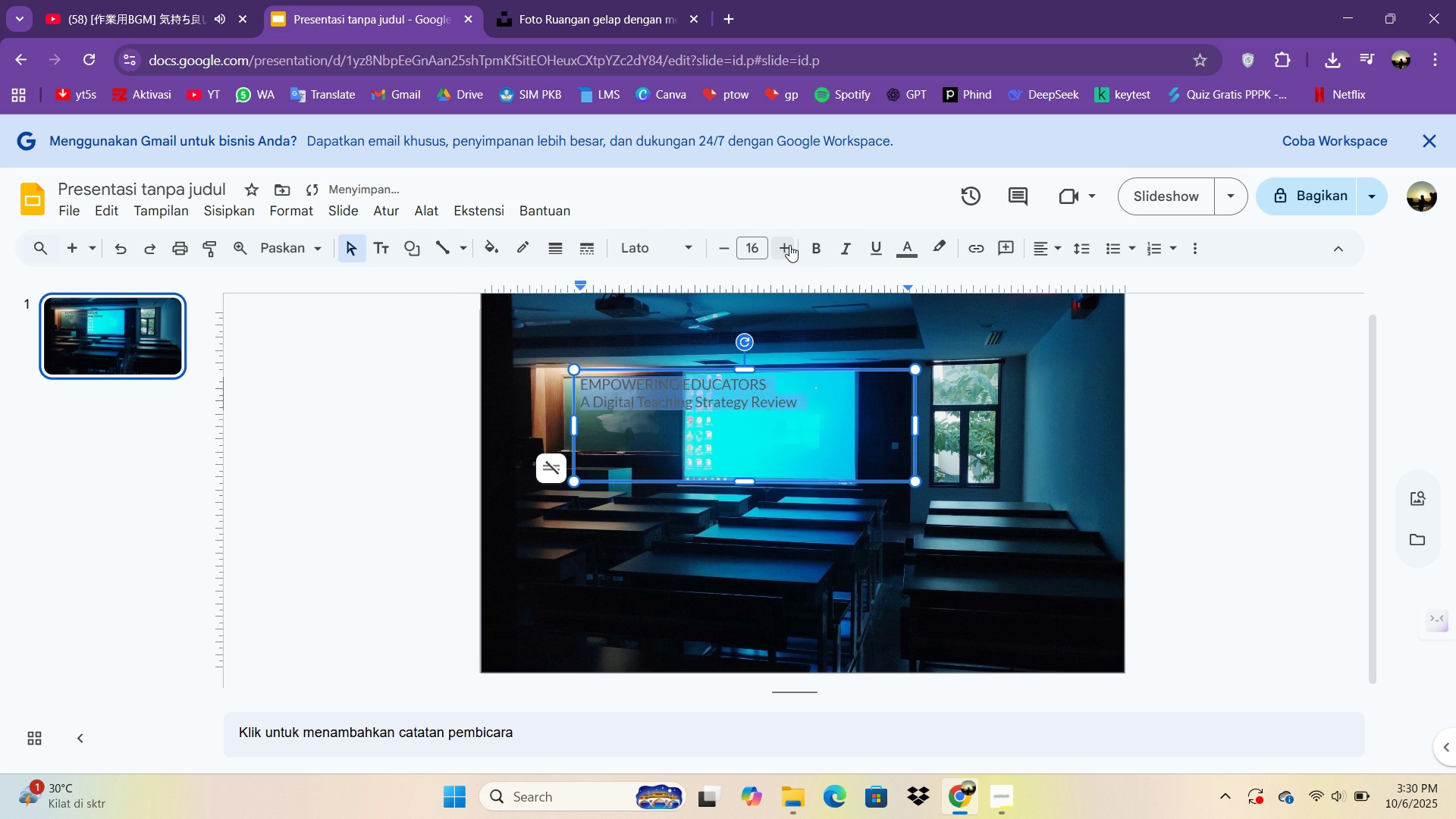 
triple_click([789, 245])
 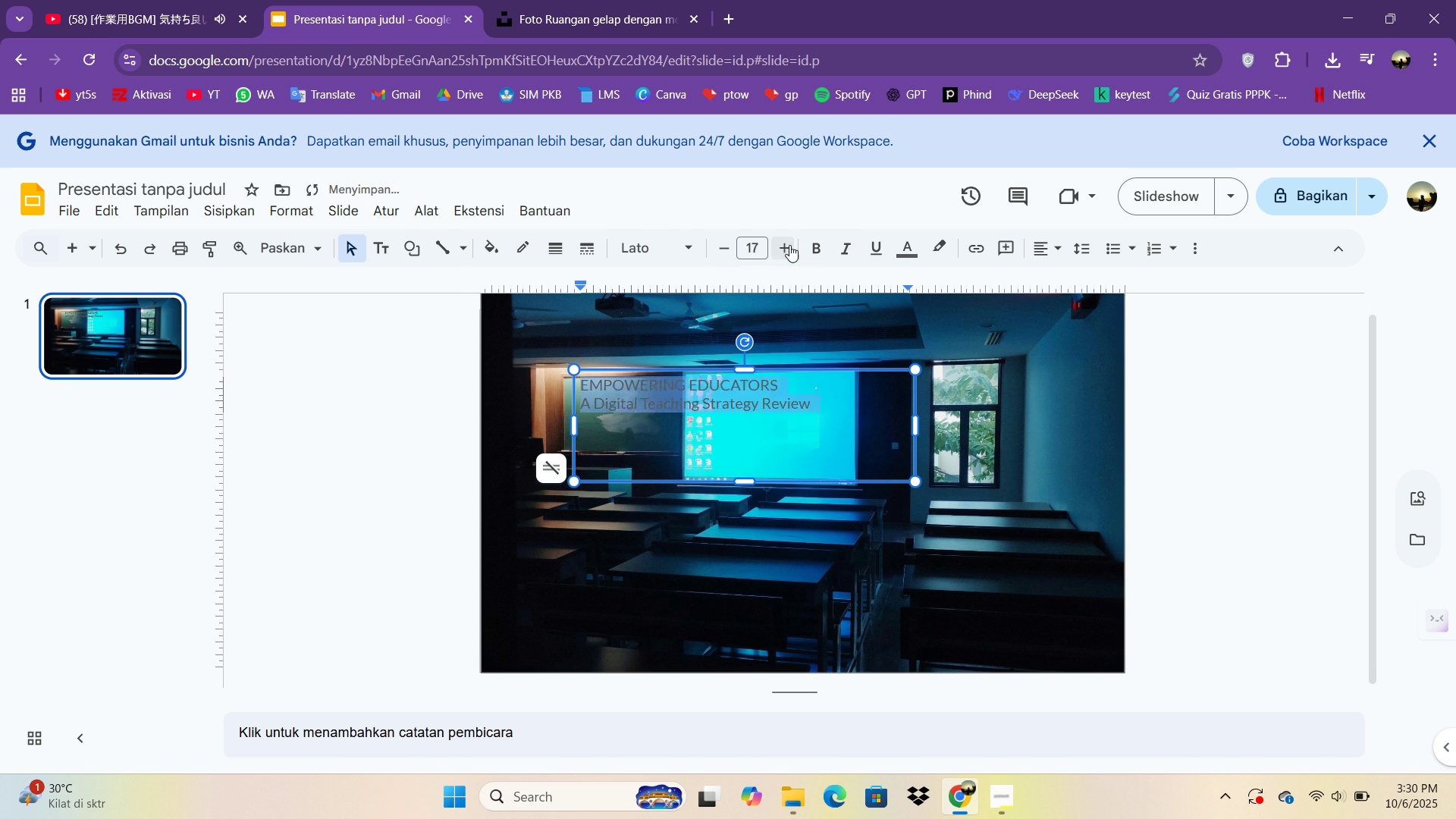 
triple_click([789, 245])
 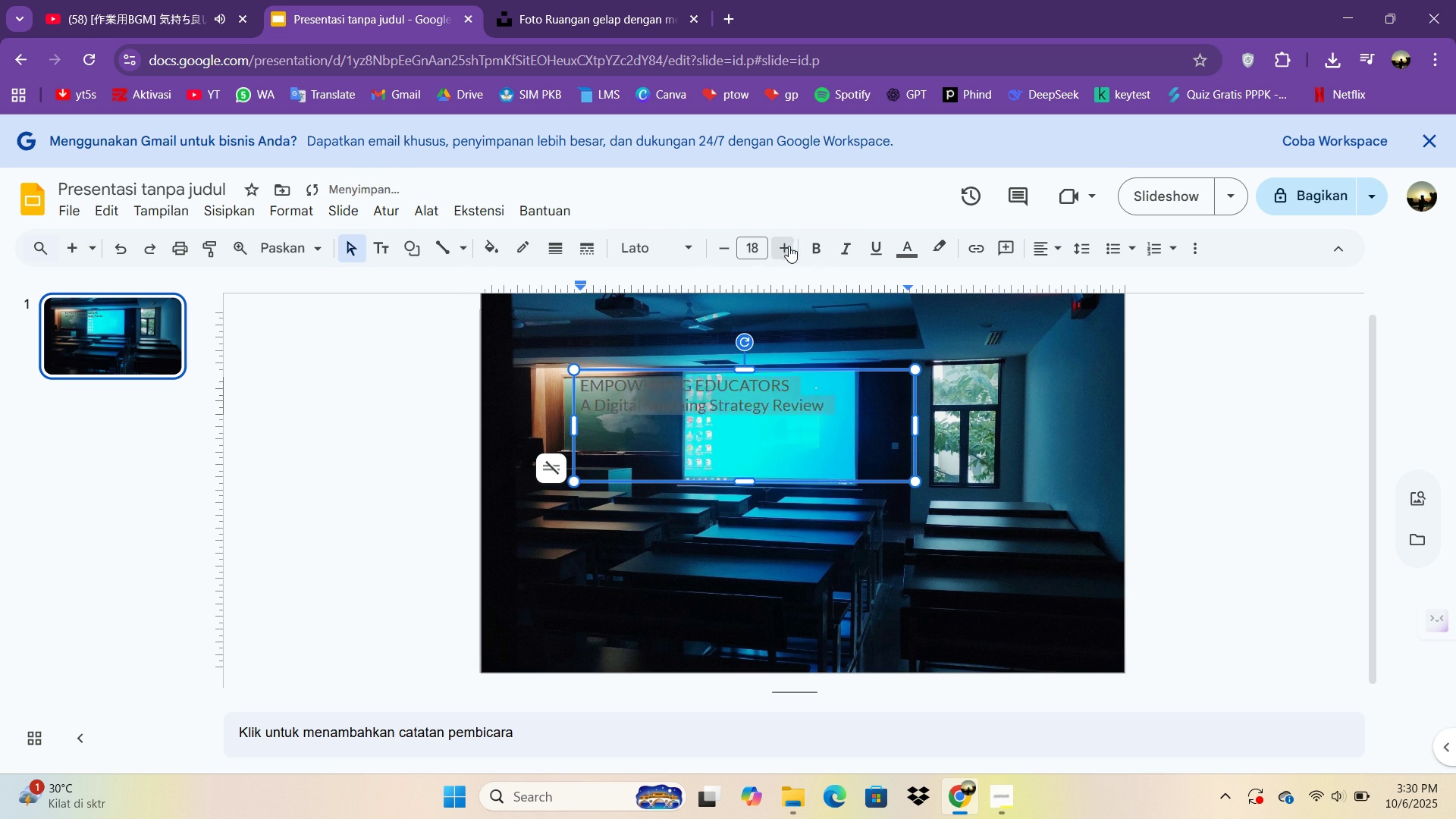 
triple_click([789, 245])
 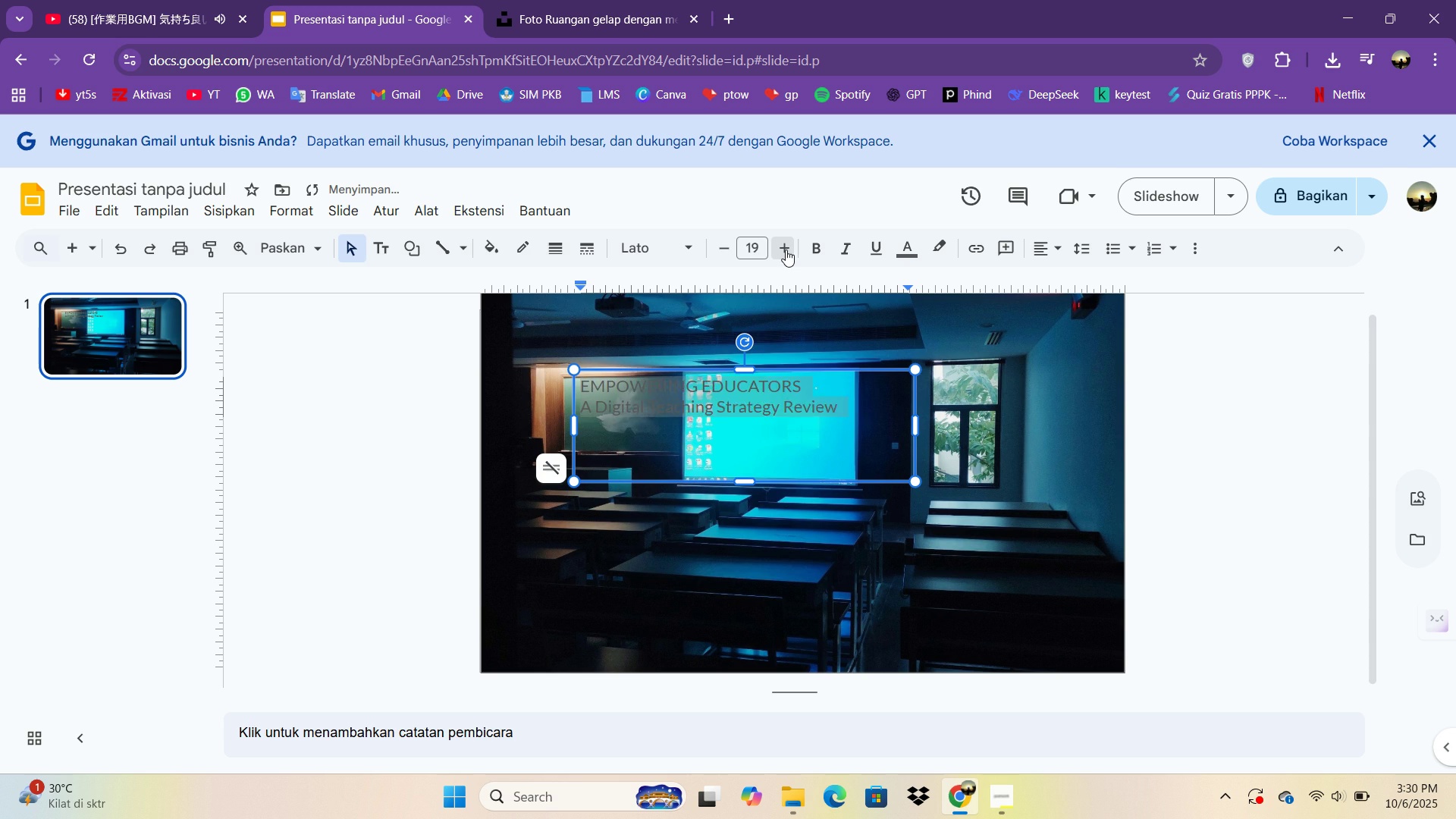 
triple_click([786, 249])
 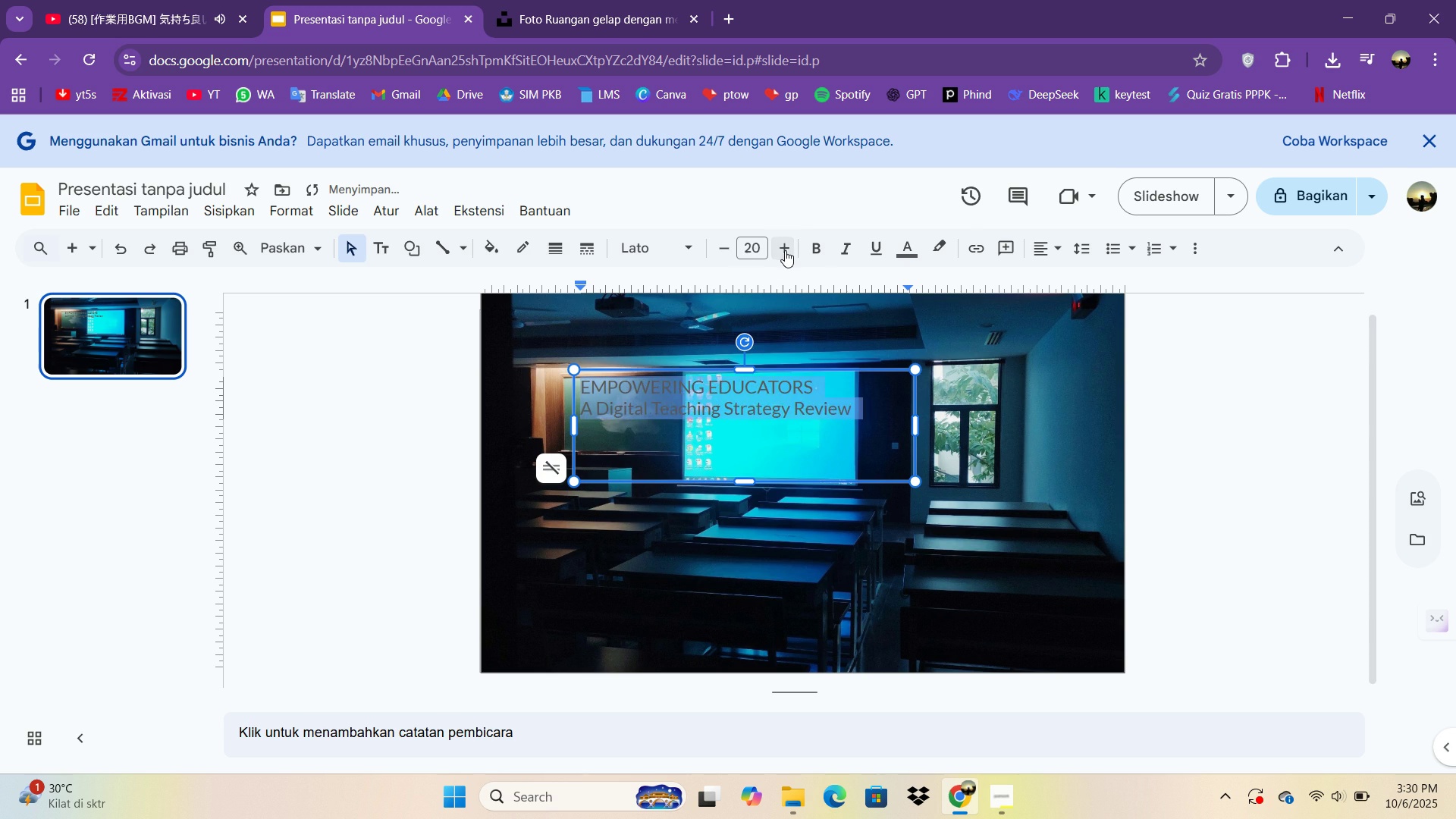 
triple_click([786, 249])
 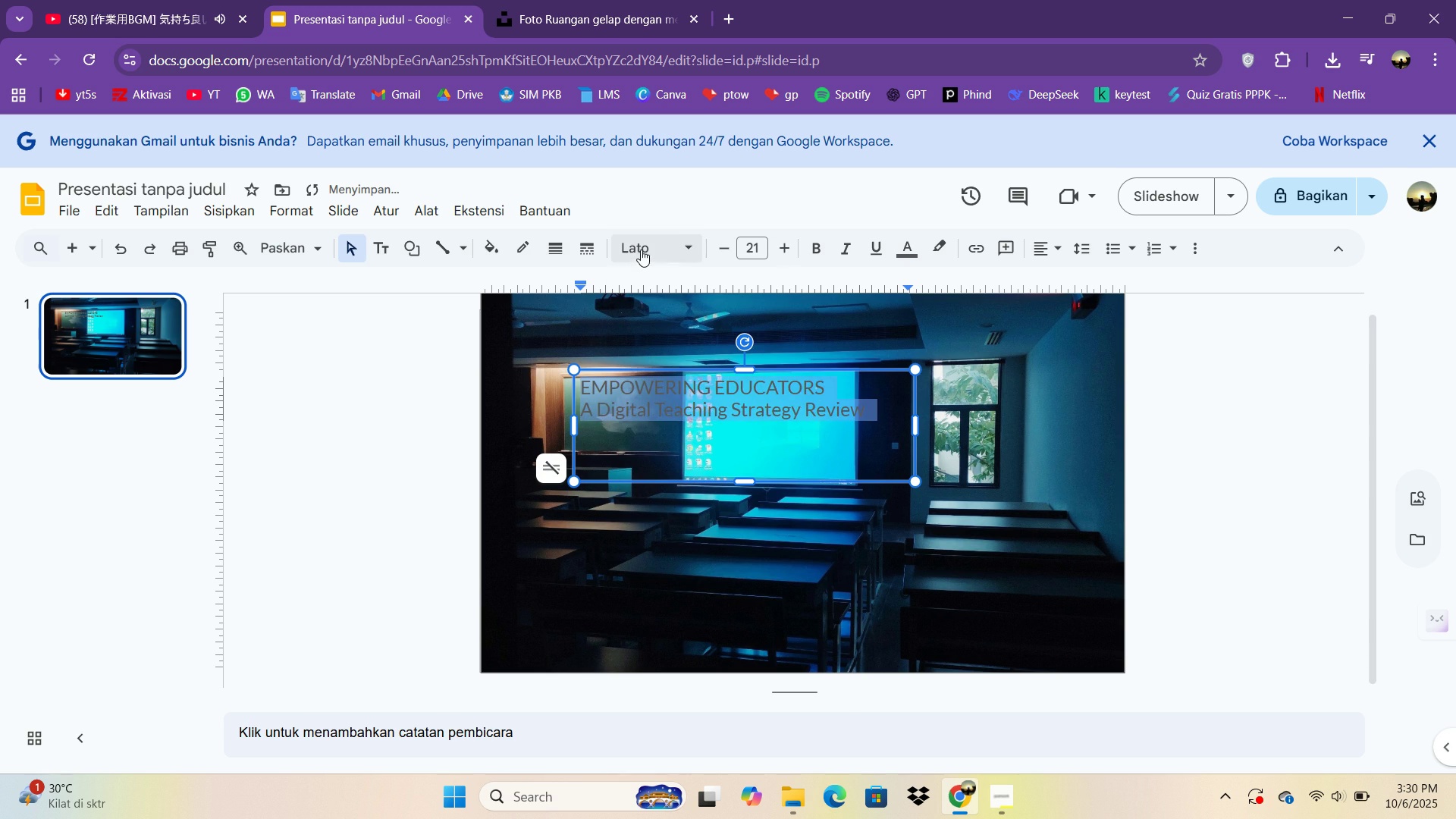 
left_click([641, 249])
 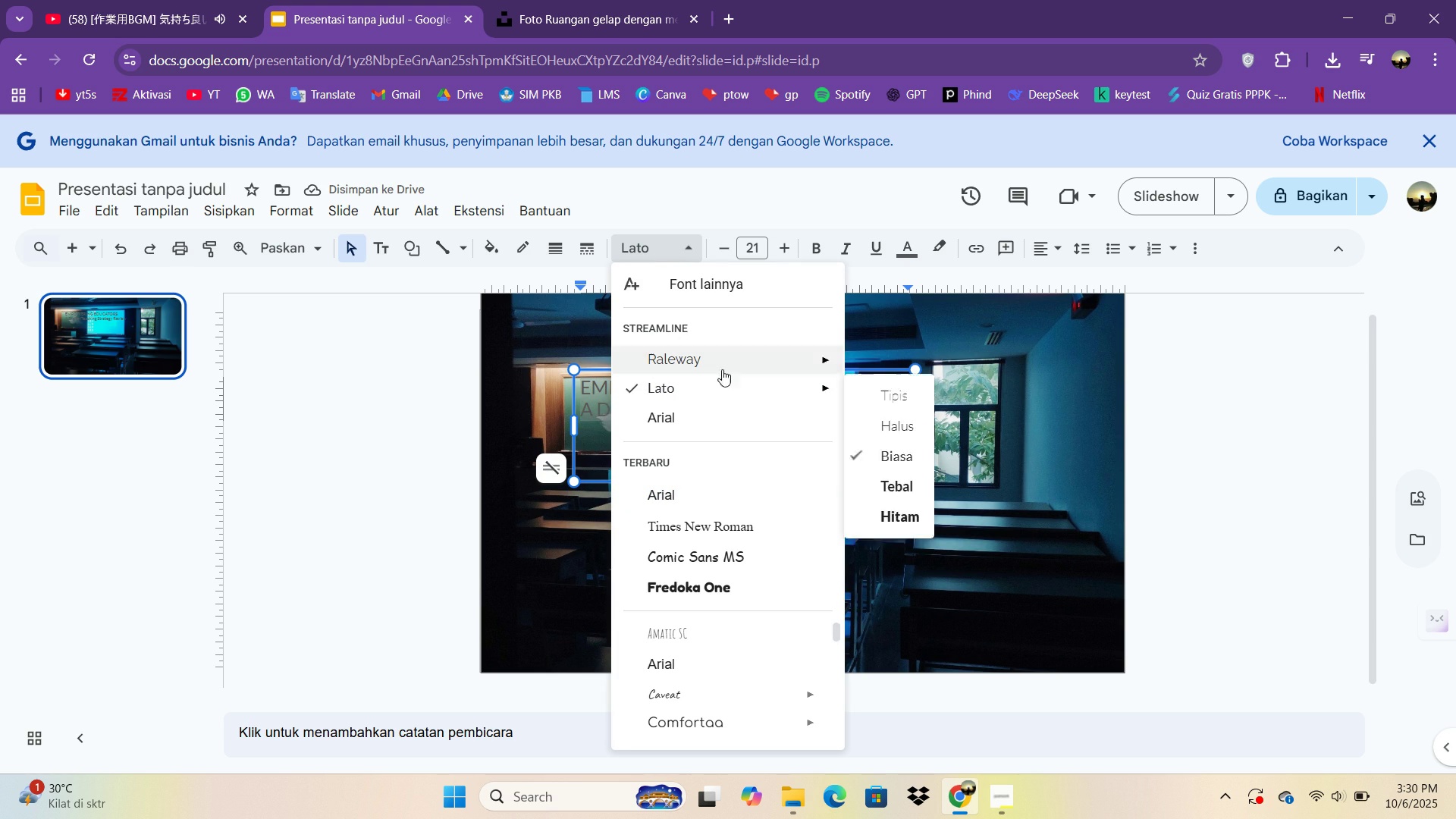 
scroll: coordinate [688, 374], scroll_direction: none, amount: 0.0